 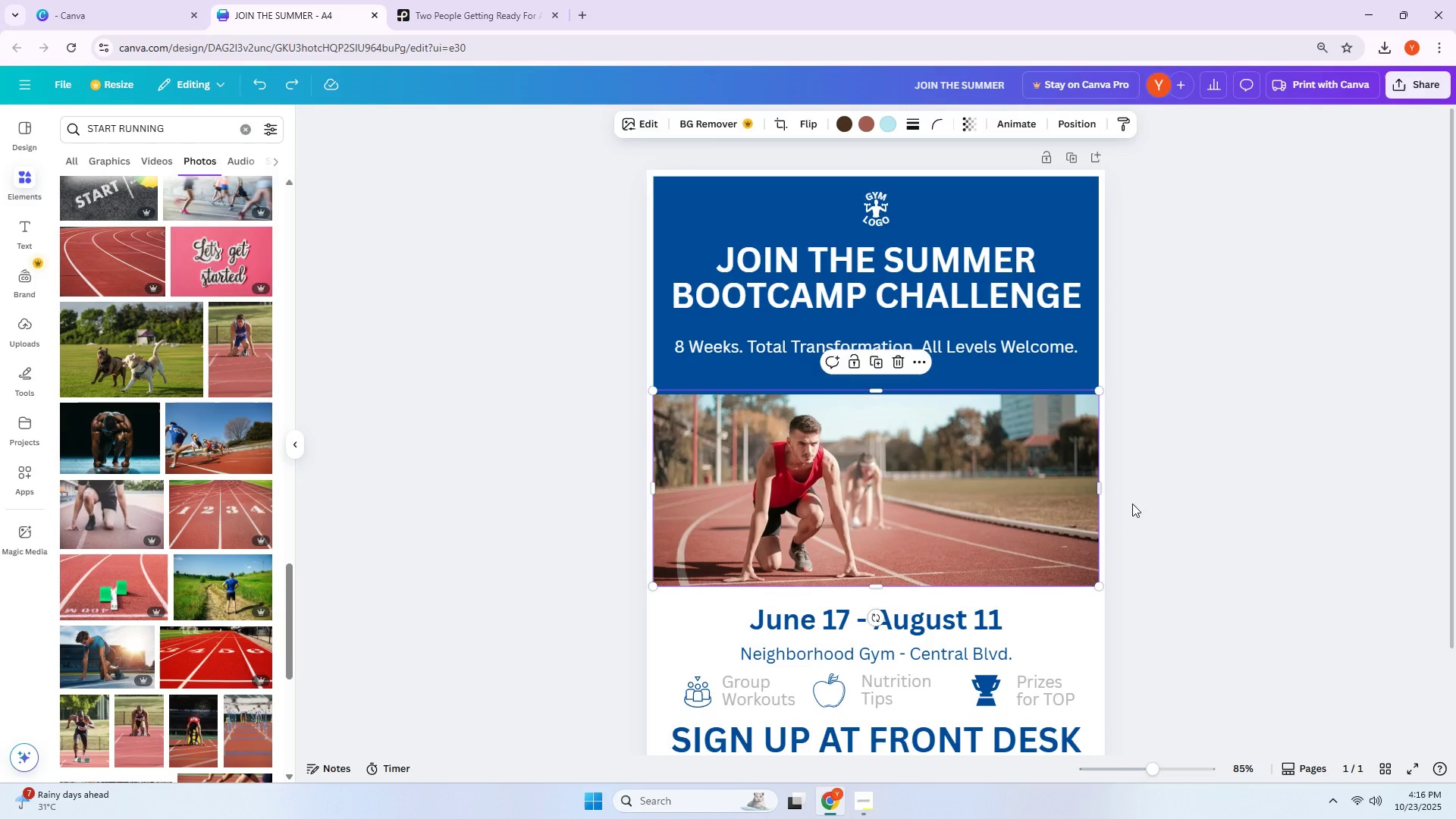 
triple_click([1147, 504])
 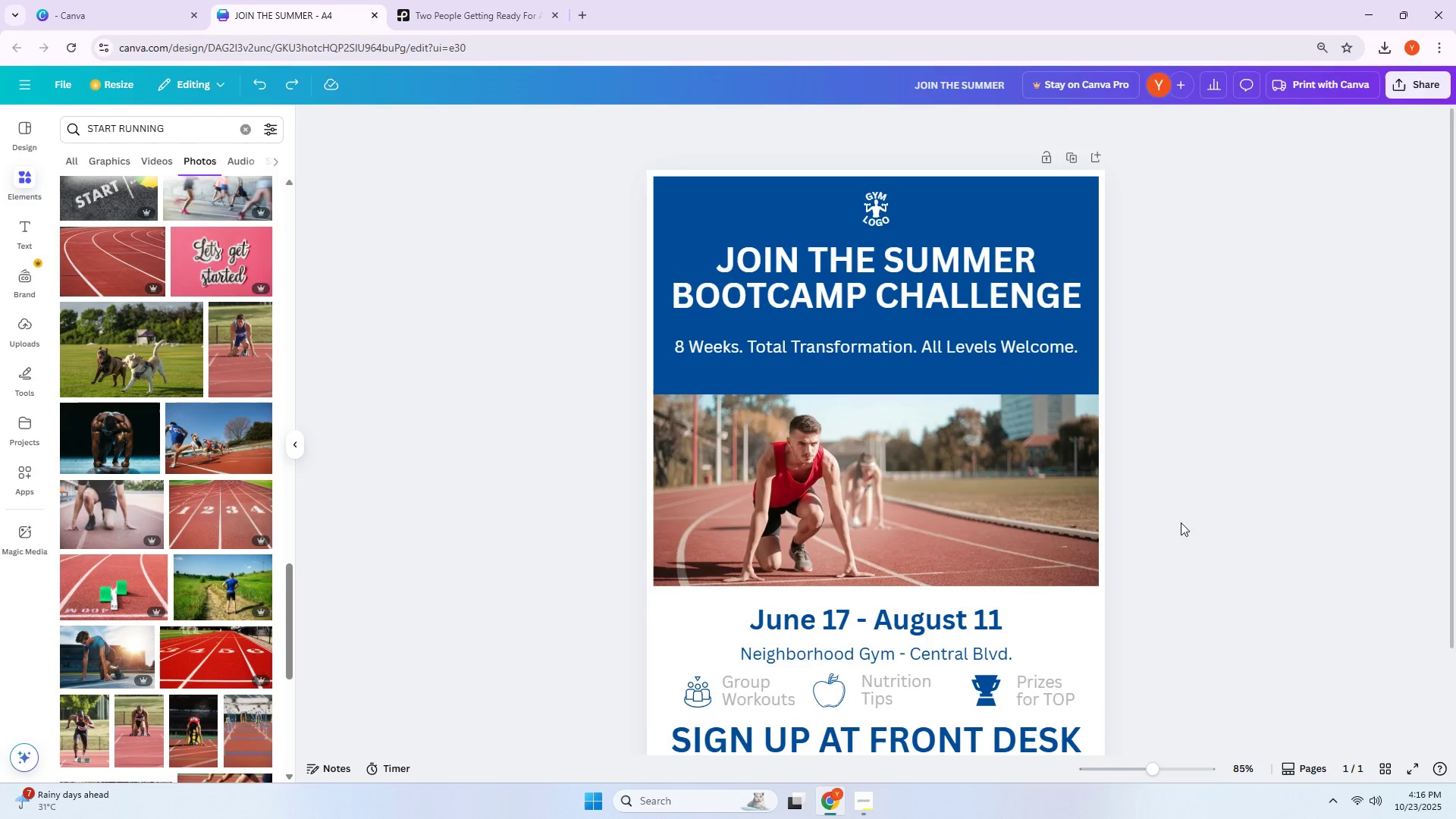 
hold_key(key=ControlLeft, duration=0.55)
scroll: coordinate [1236, 510], scroll_direction: down, amount: 1.0
 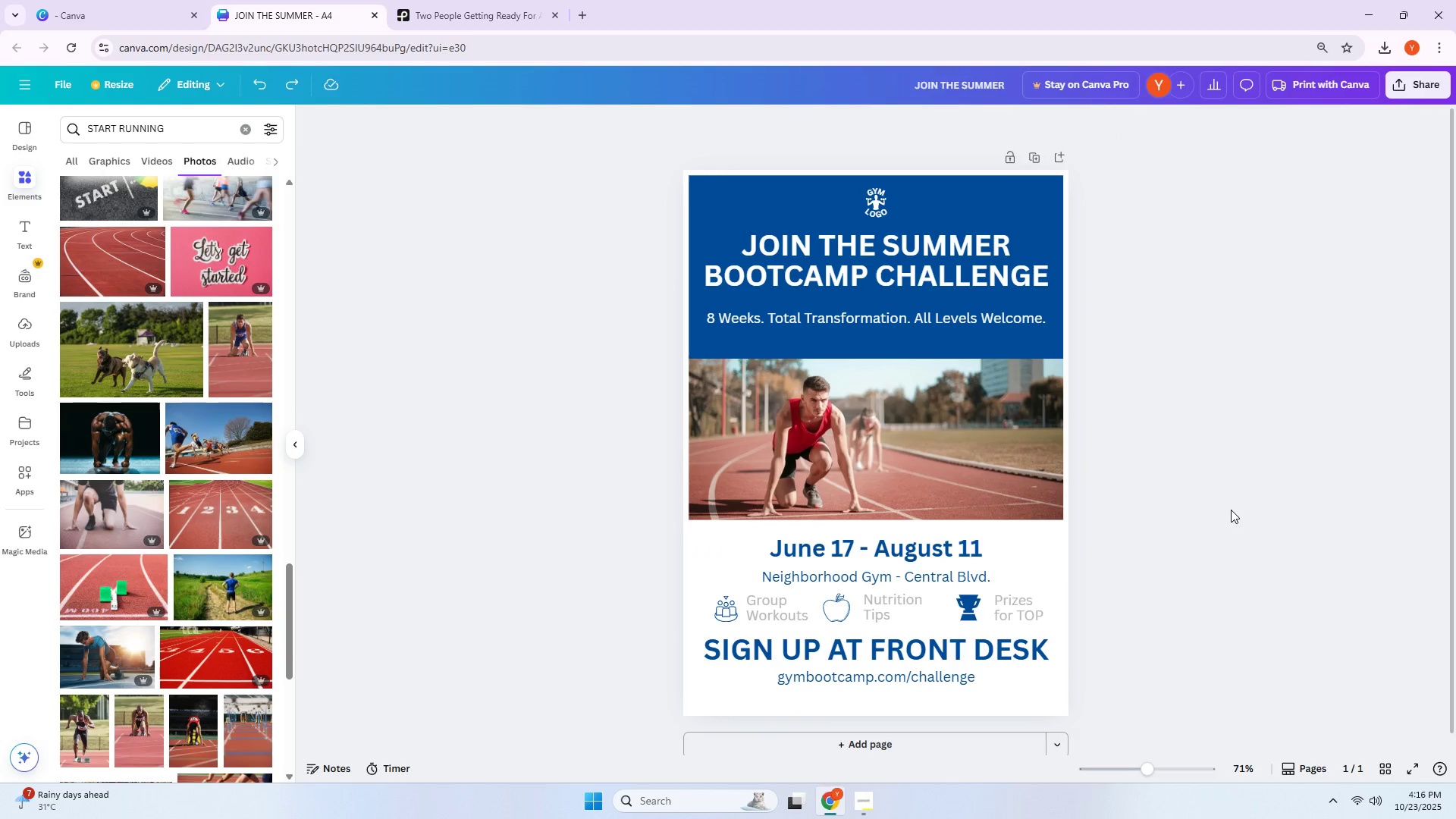 
wait(7.83)
 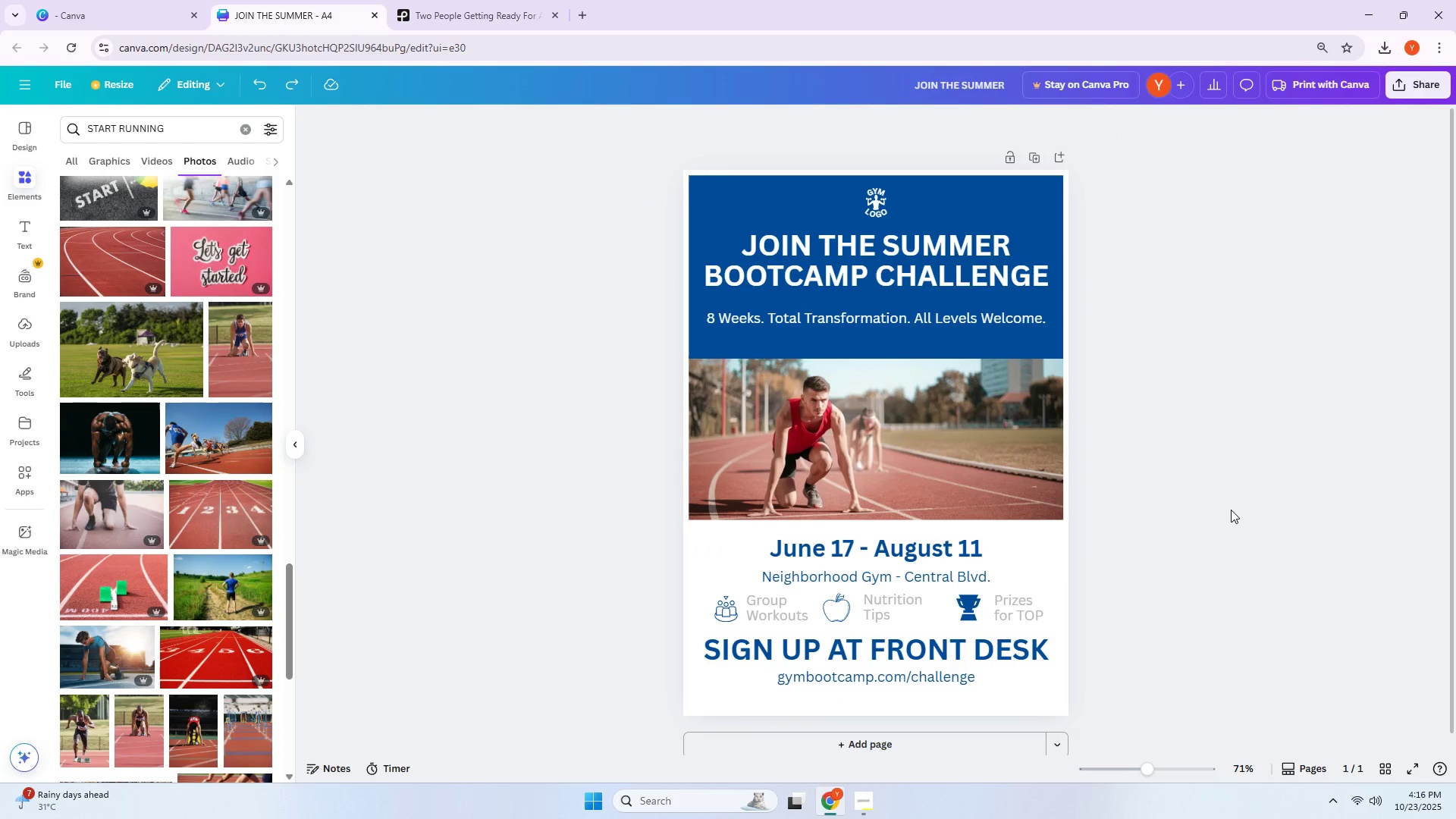 
left_click([950, 538])
 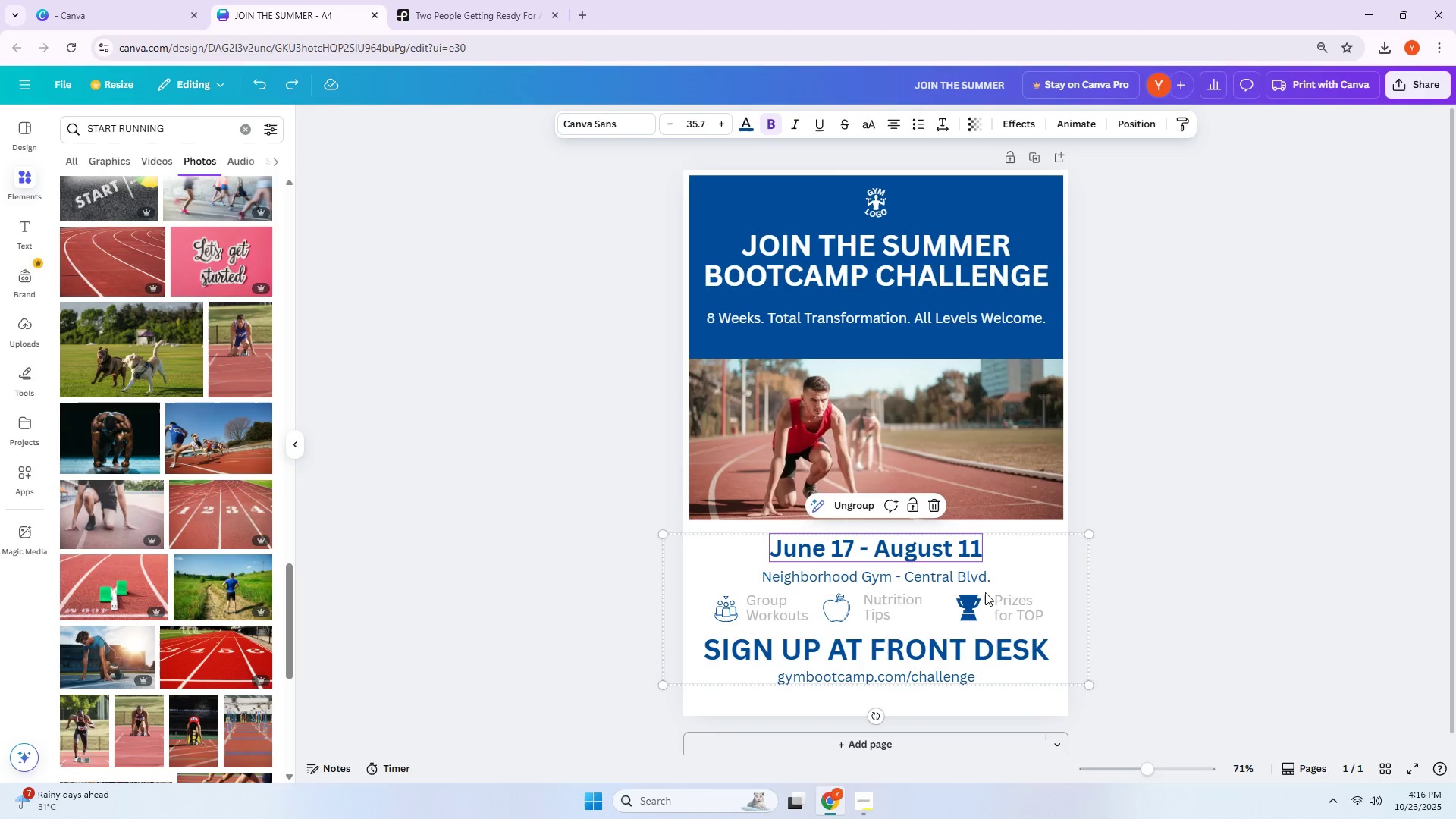 
left_click([1038, 566])
 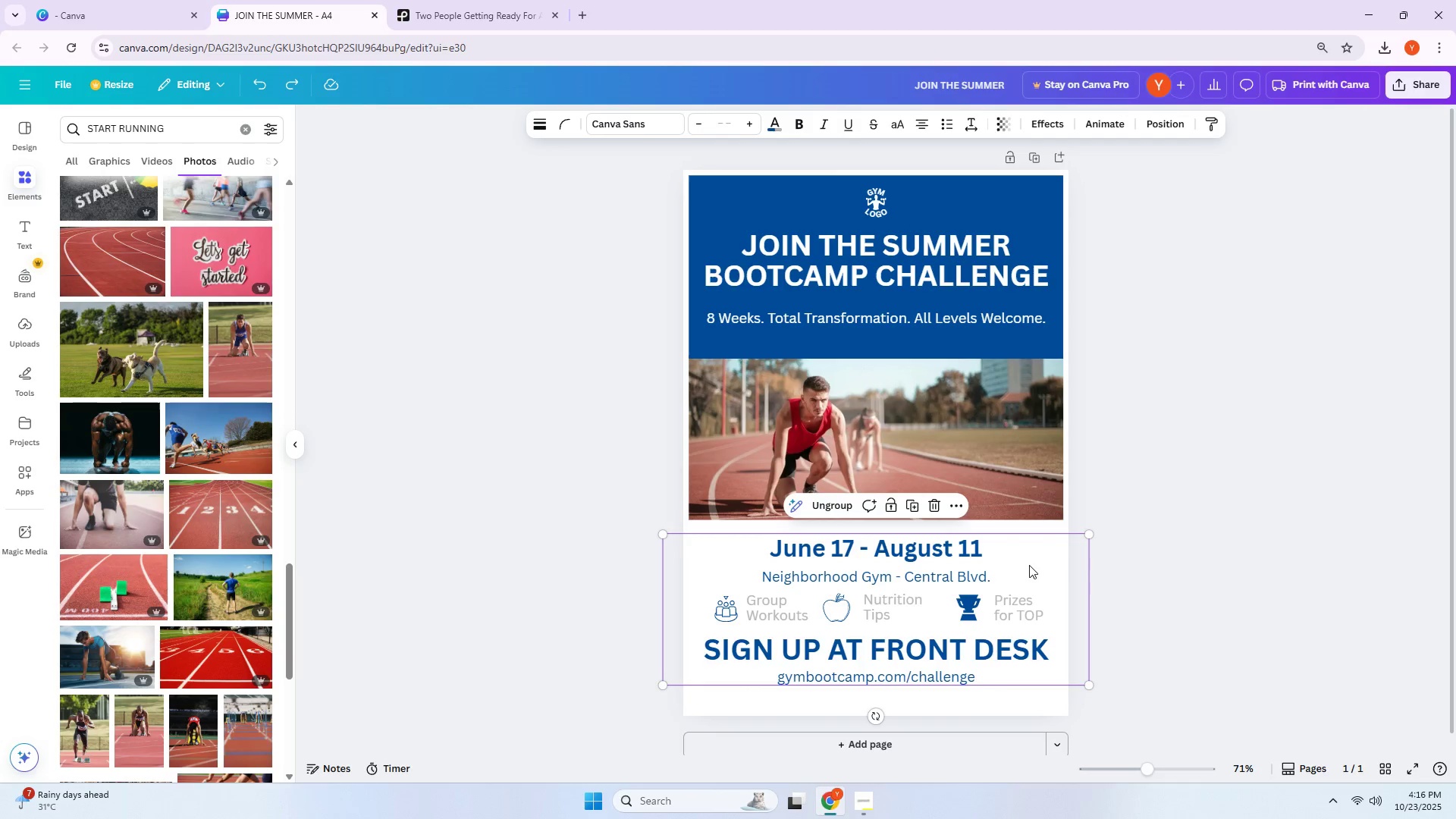 
key(ArrowUp)
 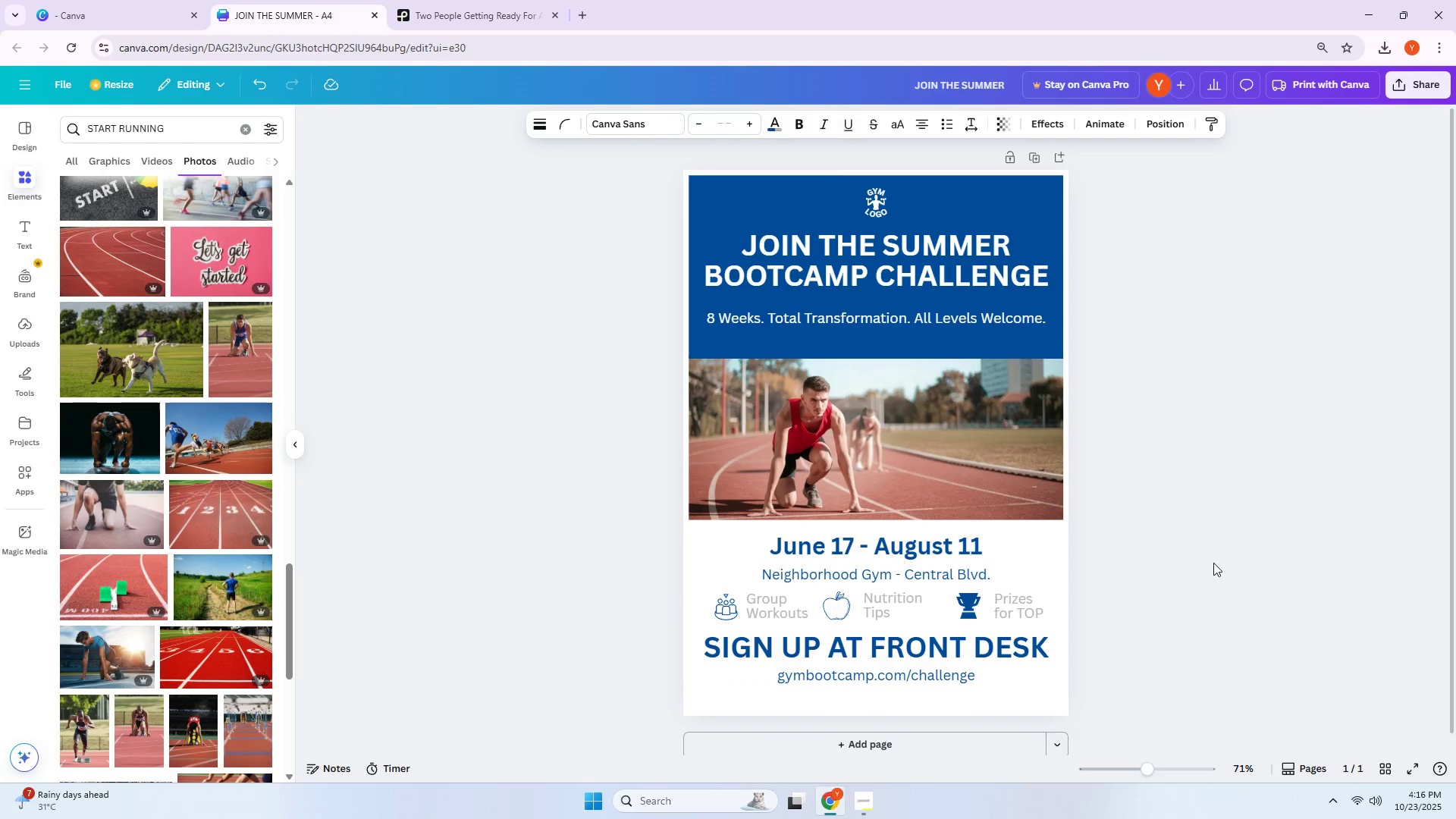 
key(ArrowUp)
 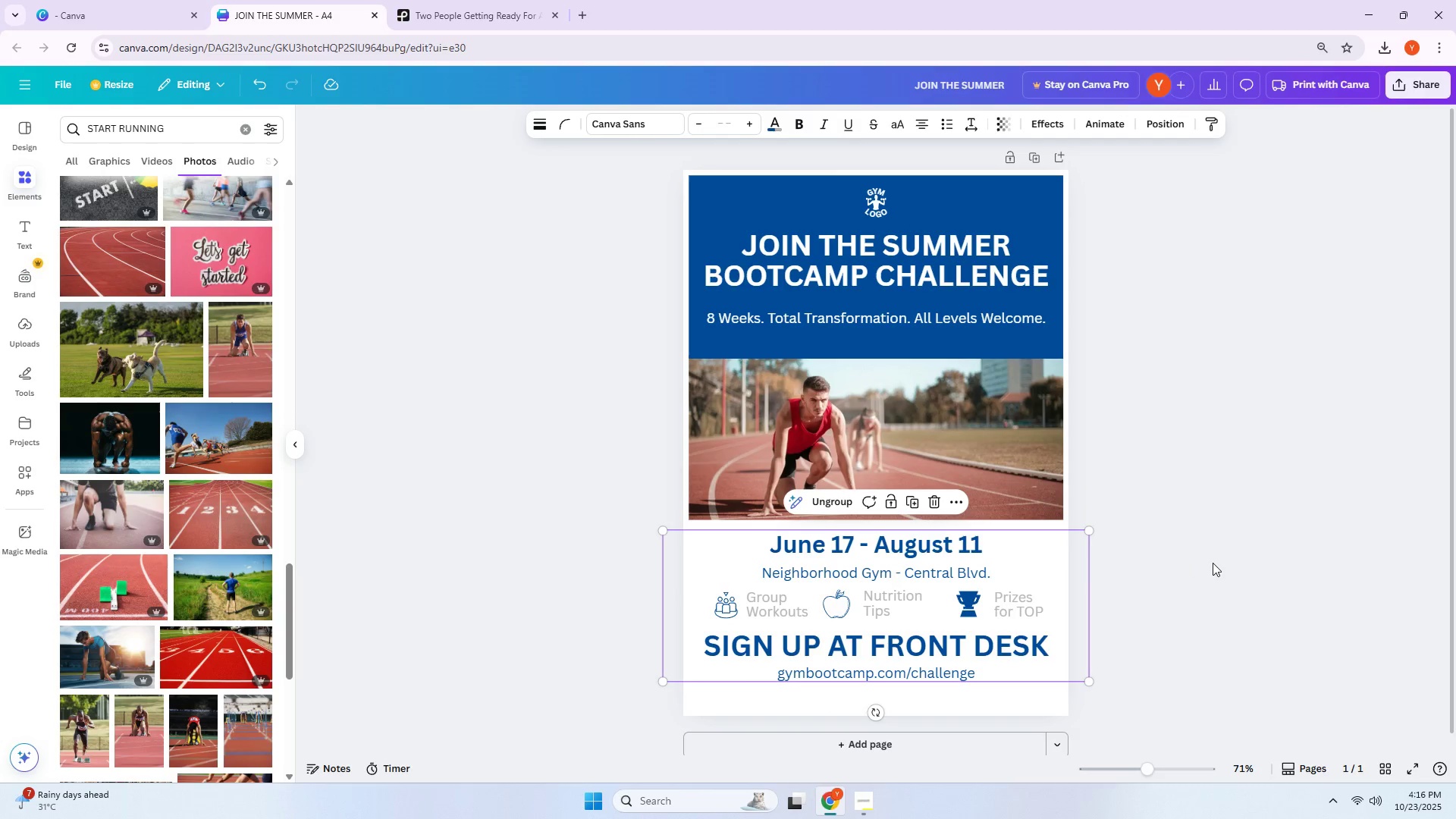 
key(ArrowUp)
 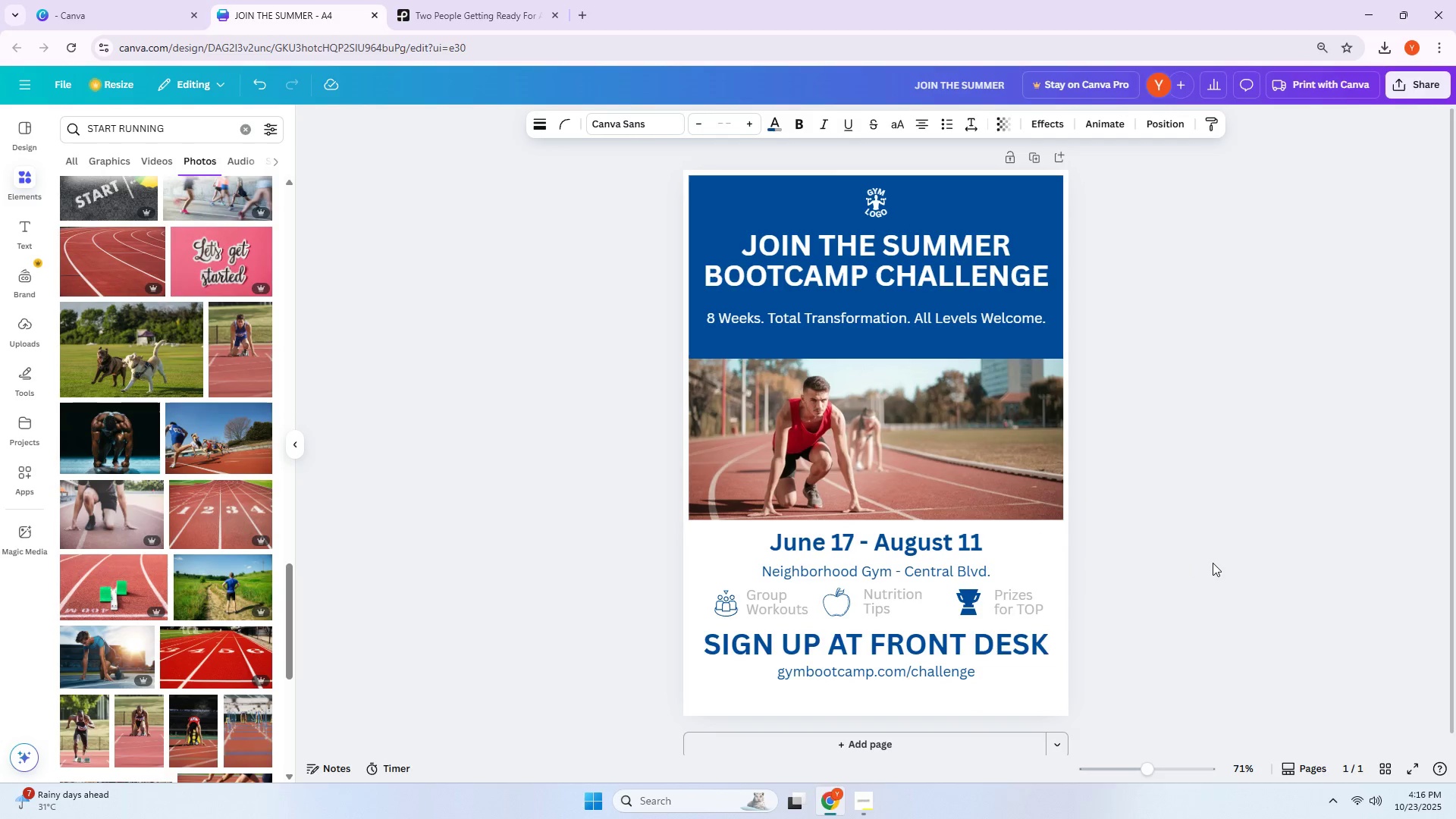 
left_click_drag(start_coordinate=[1213, 563], to_coordinate=[1205, 572])
 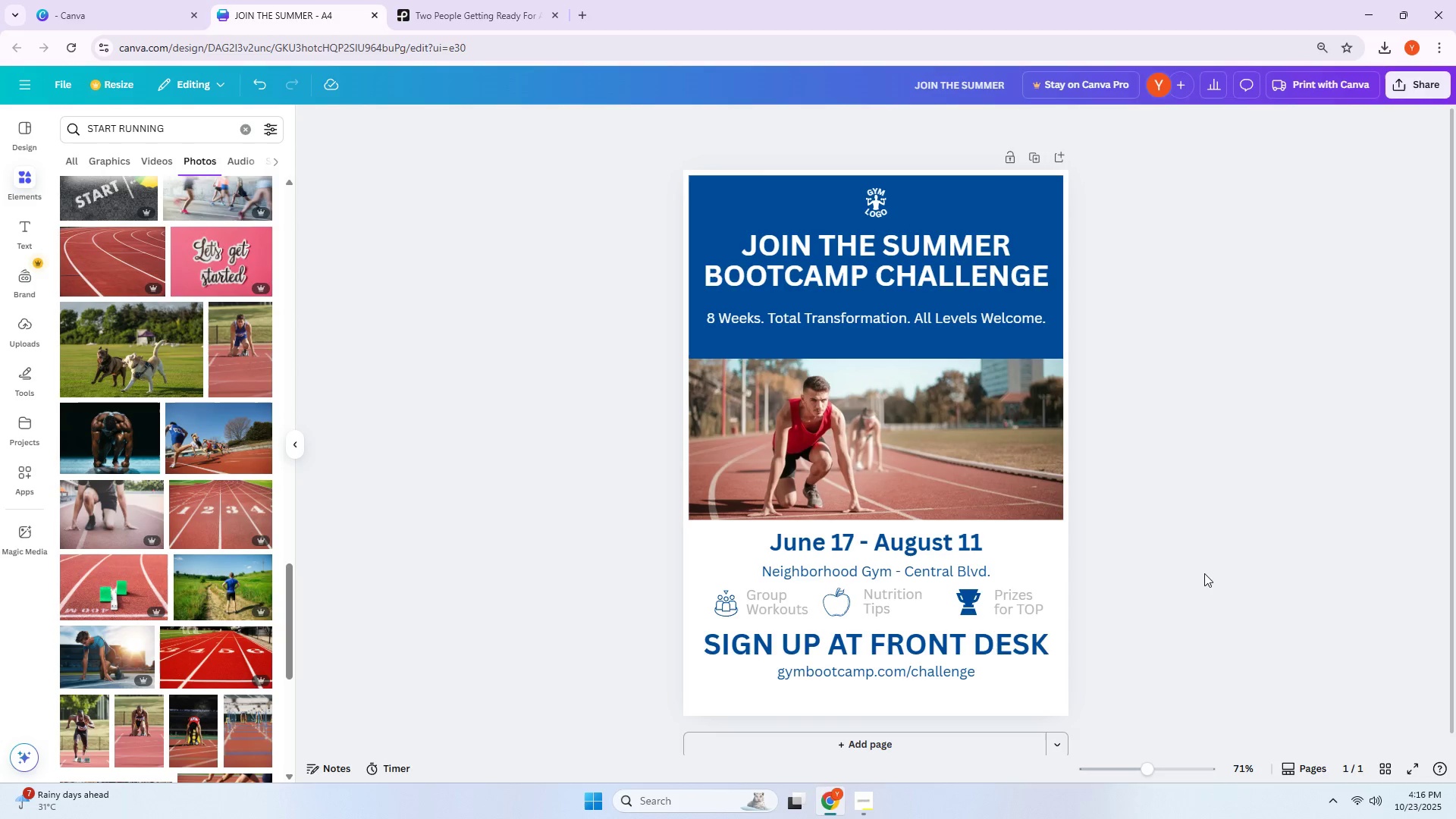 
wait(9.7)
 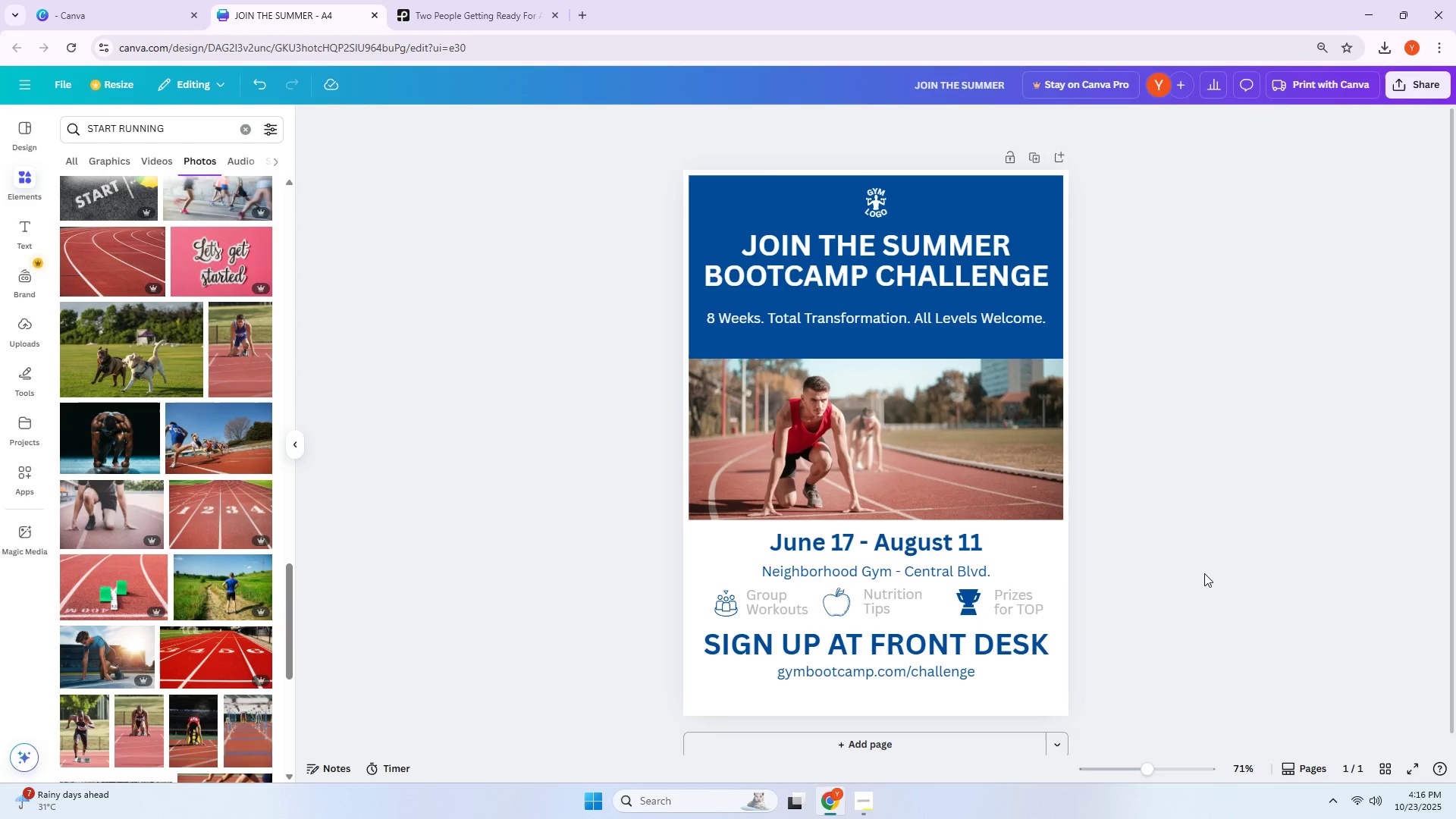 
scroll: coordinate [162, 335], scroll_direction: down, amount: 13.0
 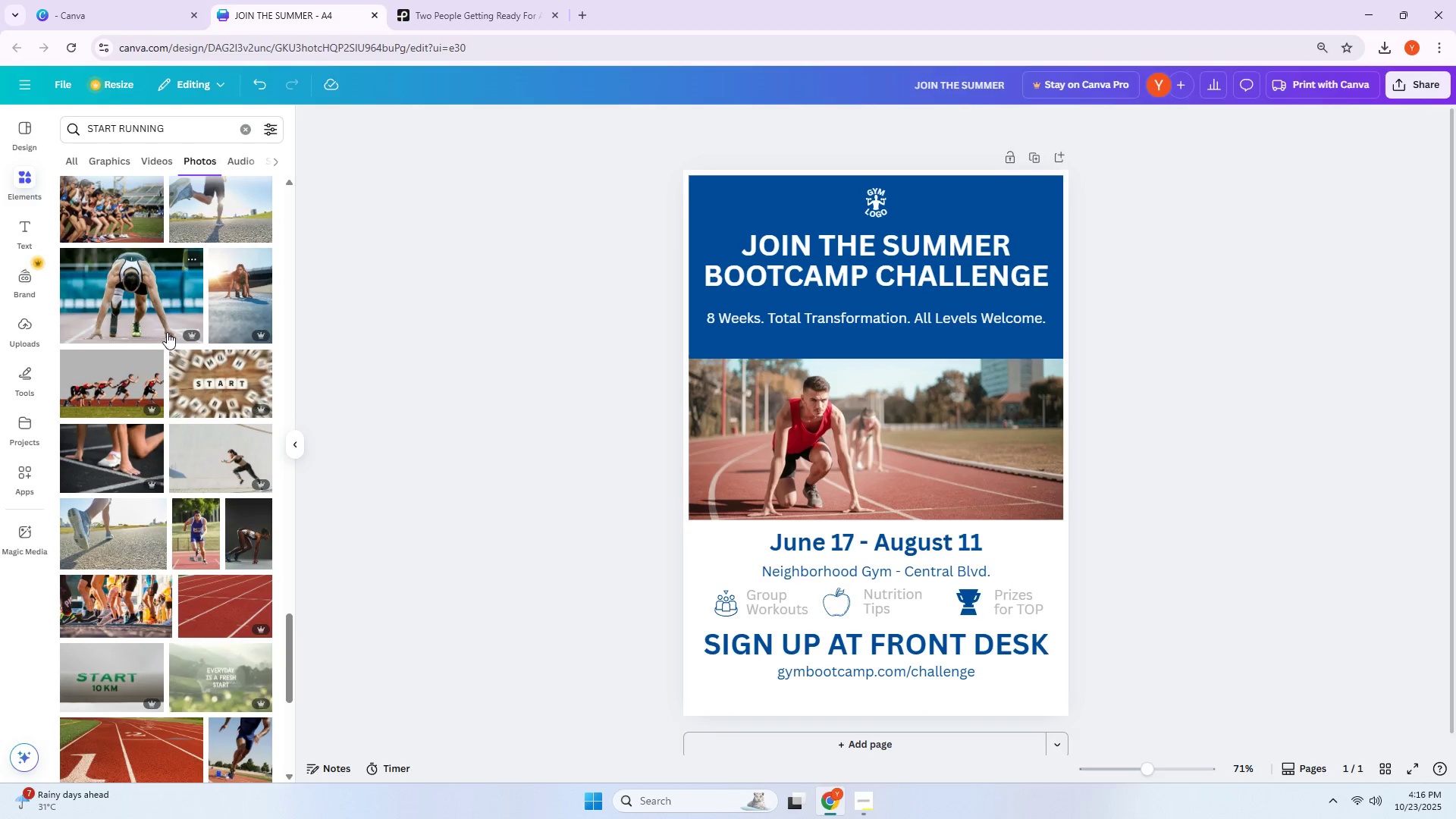 
scroll: coordinate [169, 333], scroll_direction: down, amount: 8.0